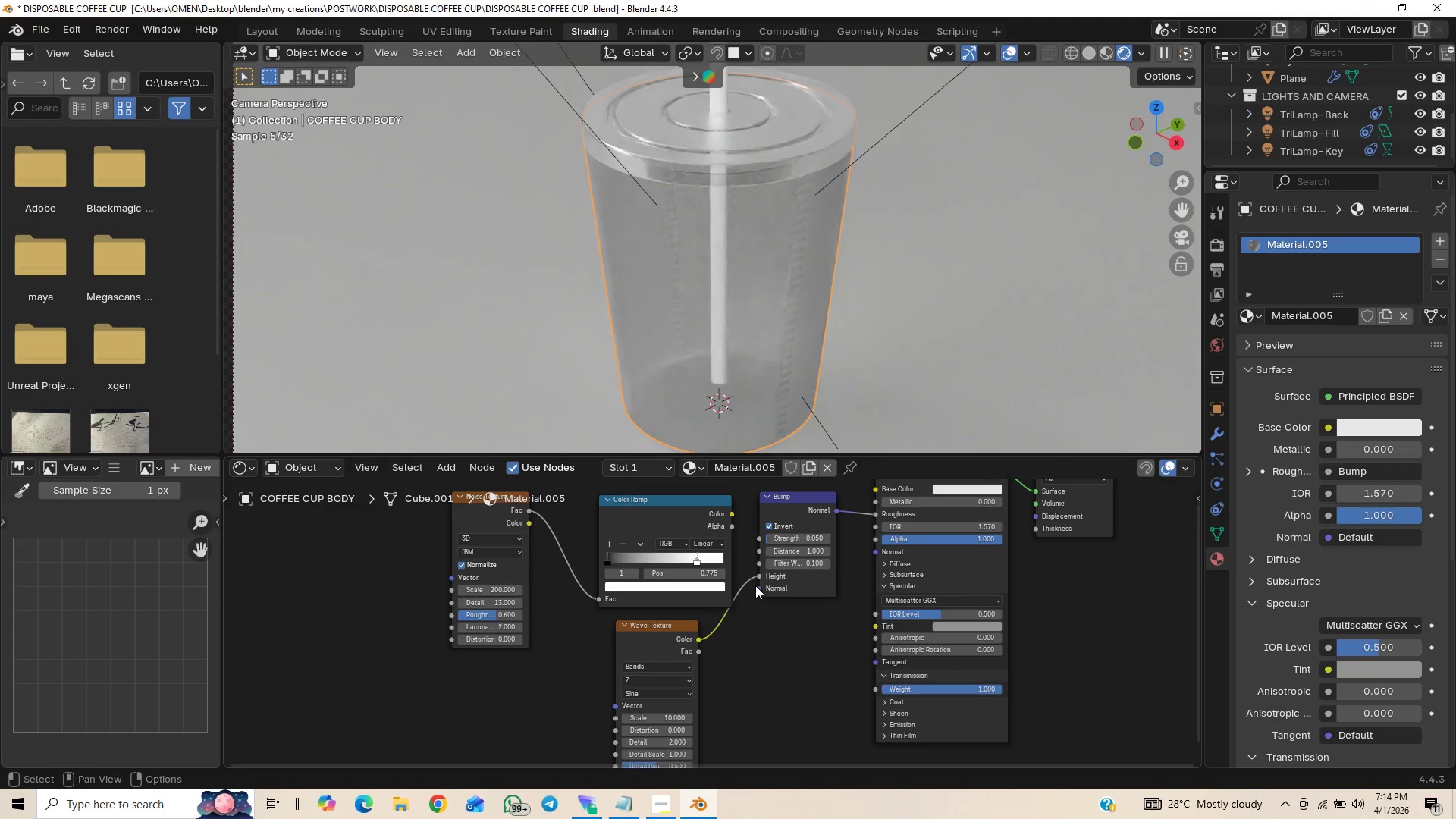 
left_click_drag(start_coordinate=[758, 575], to_coordinate=[766, 591])
 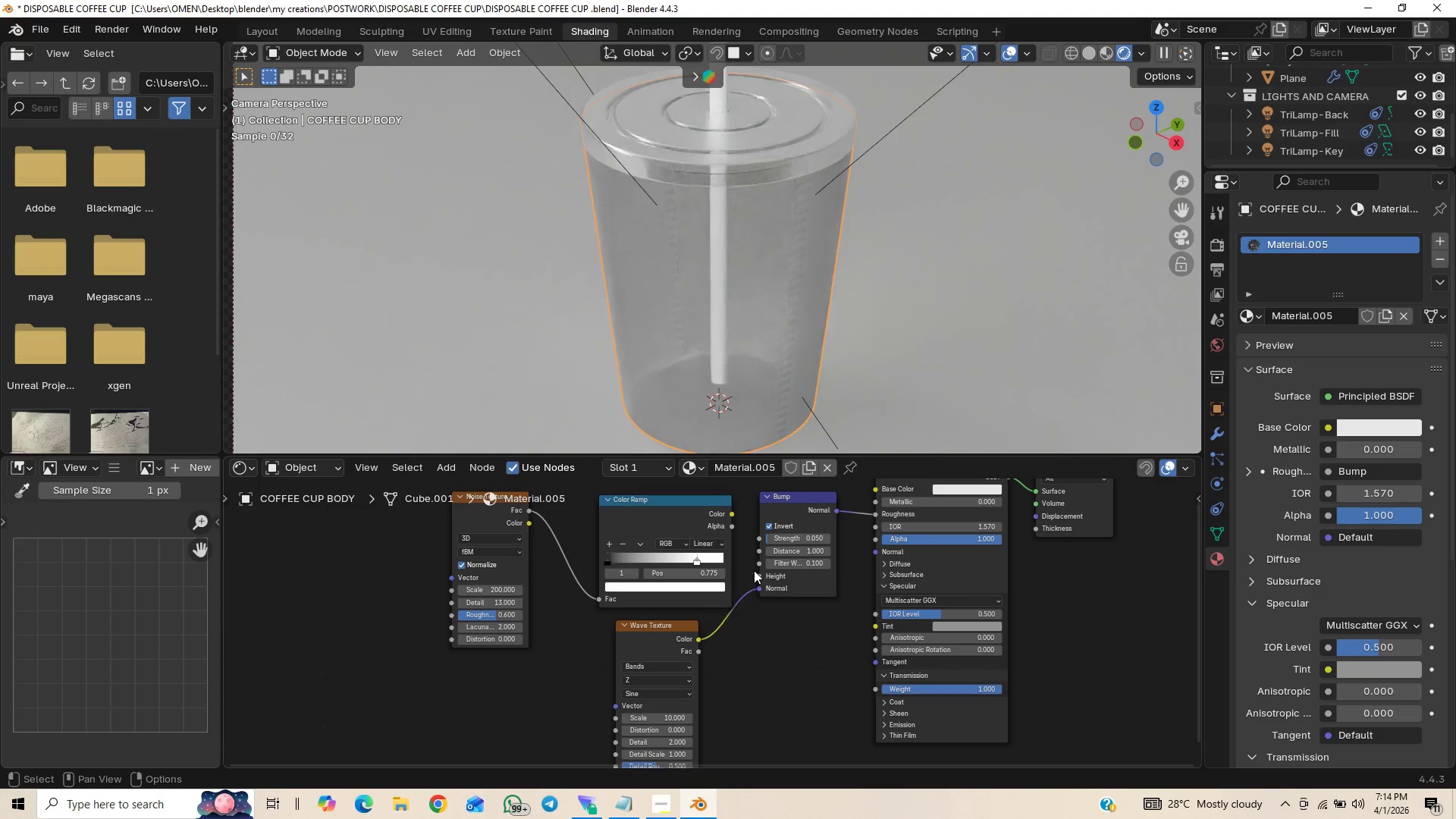 
left_click_drag(start_coordinate=[754, 570], to_coordinate=[763, 582])
 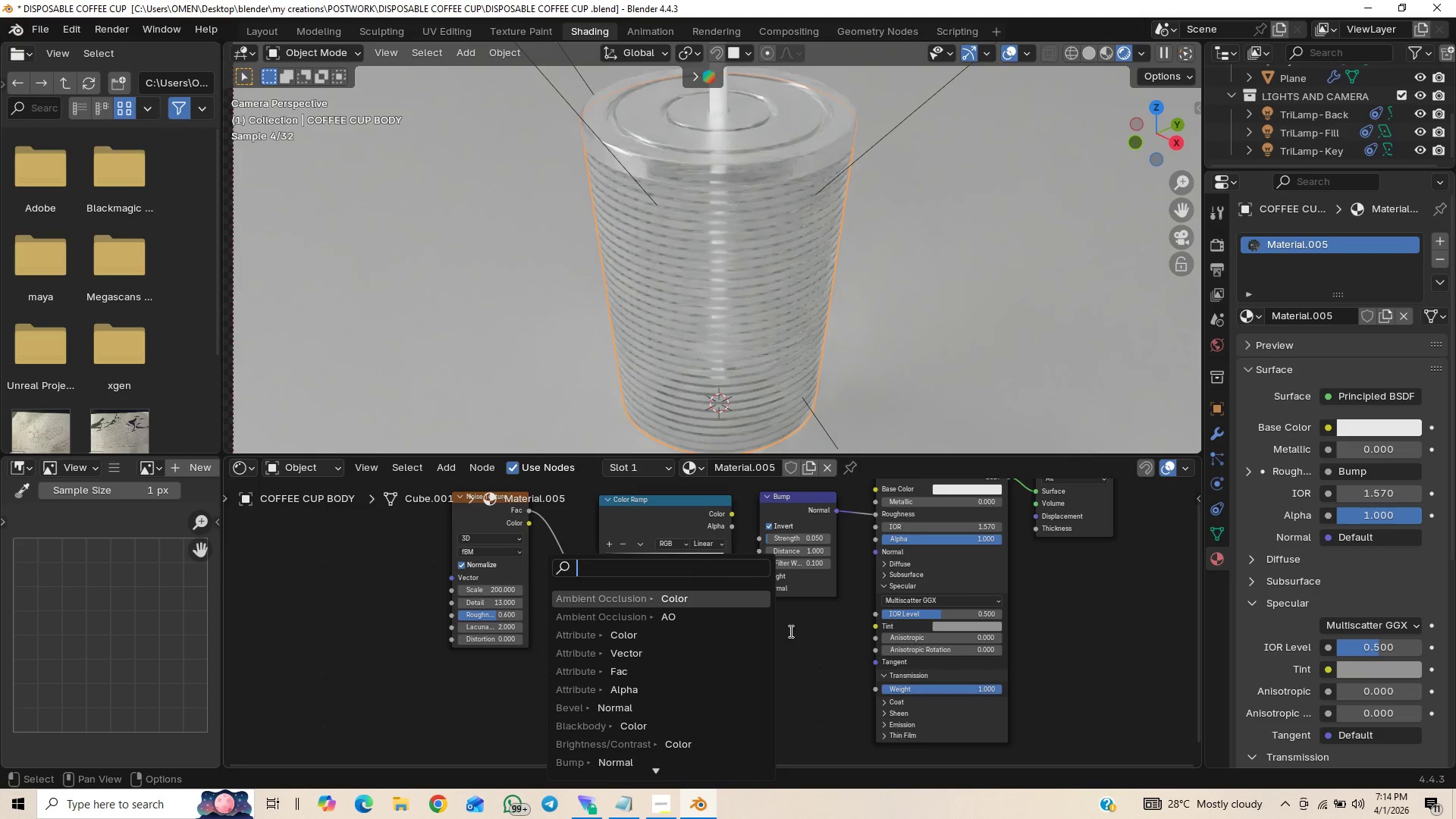 
right_click([789, 632])
 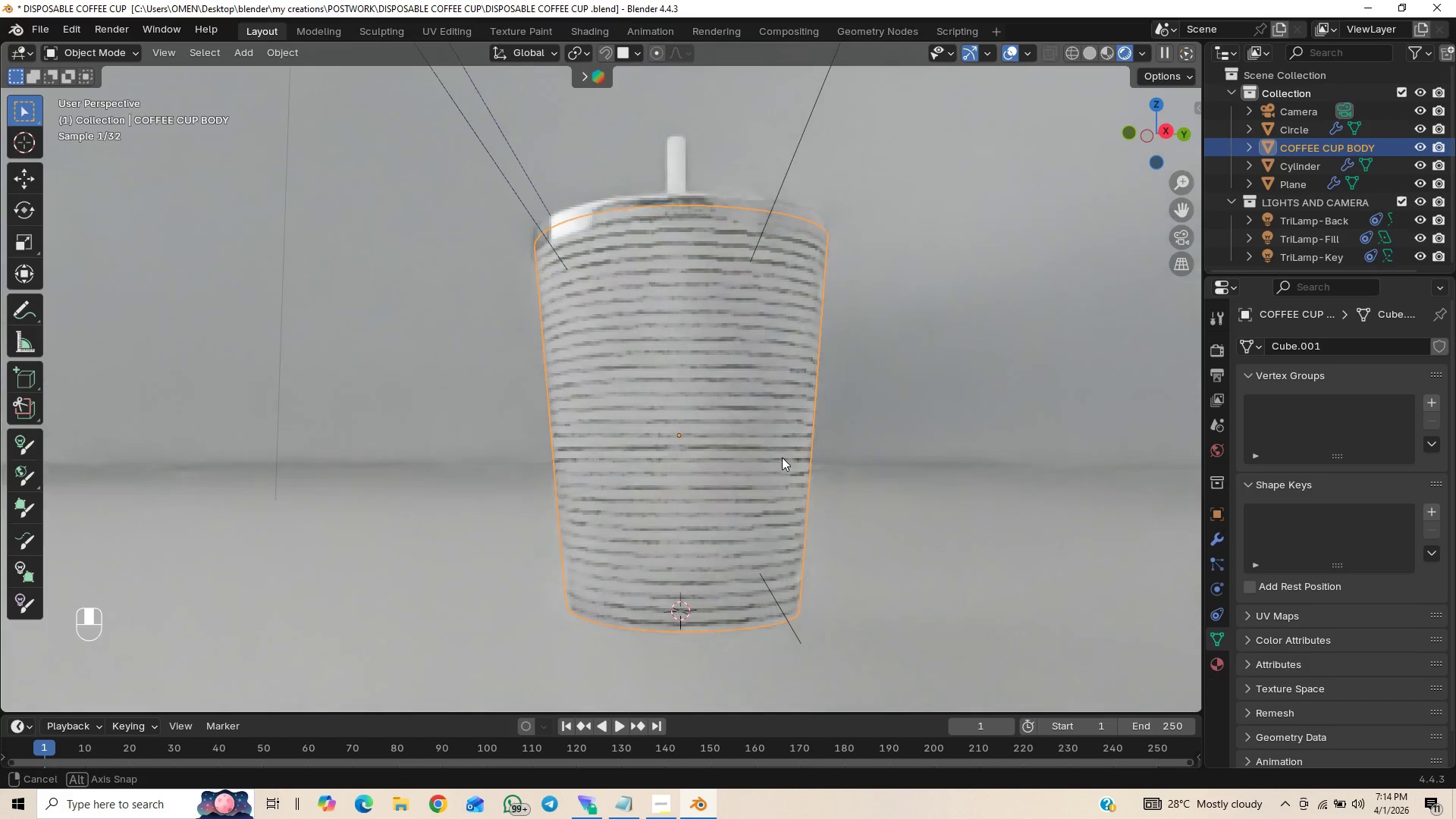 
wait(14.09)
 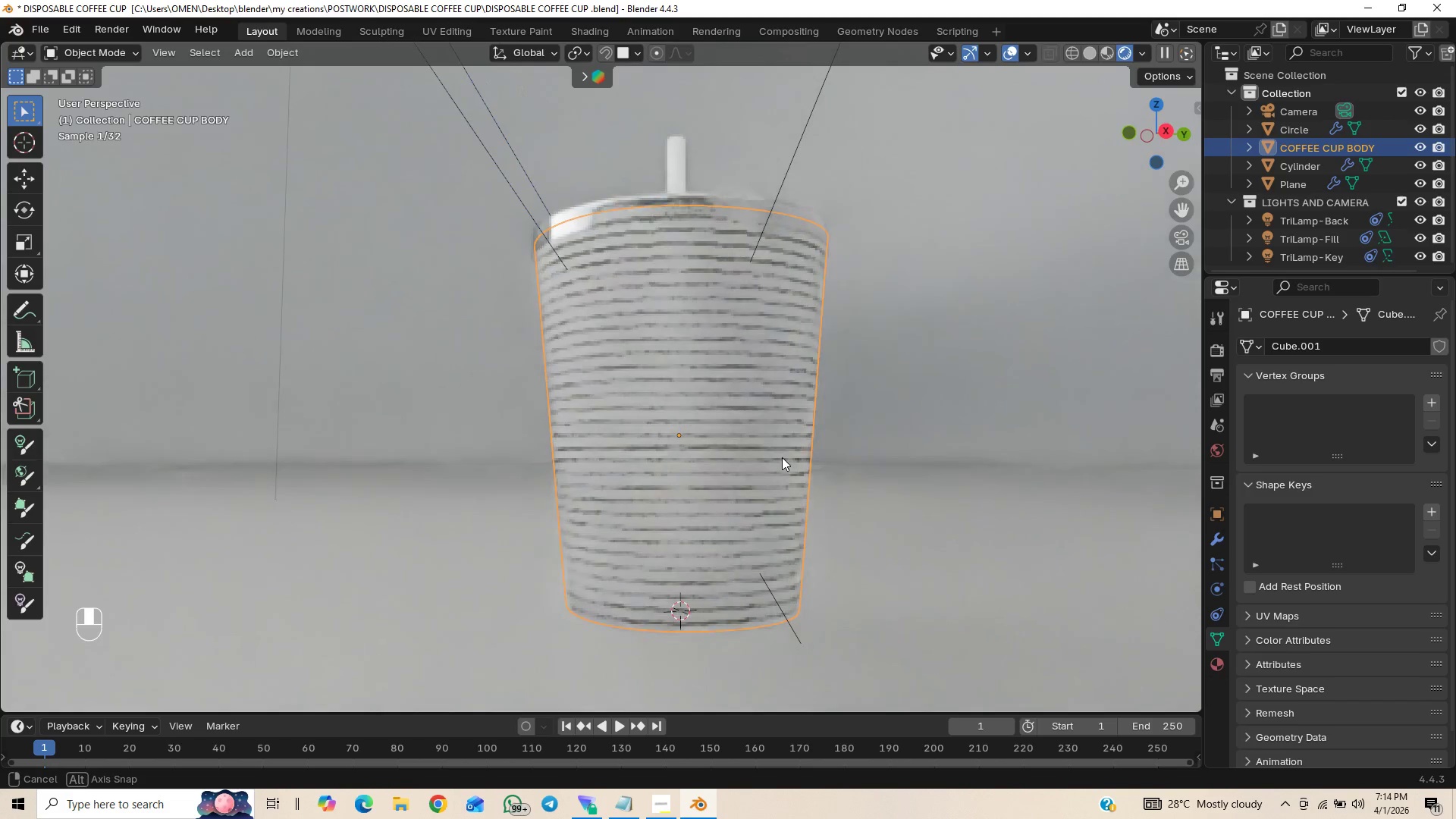 
left_click([585, 23])
 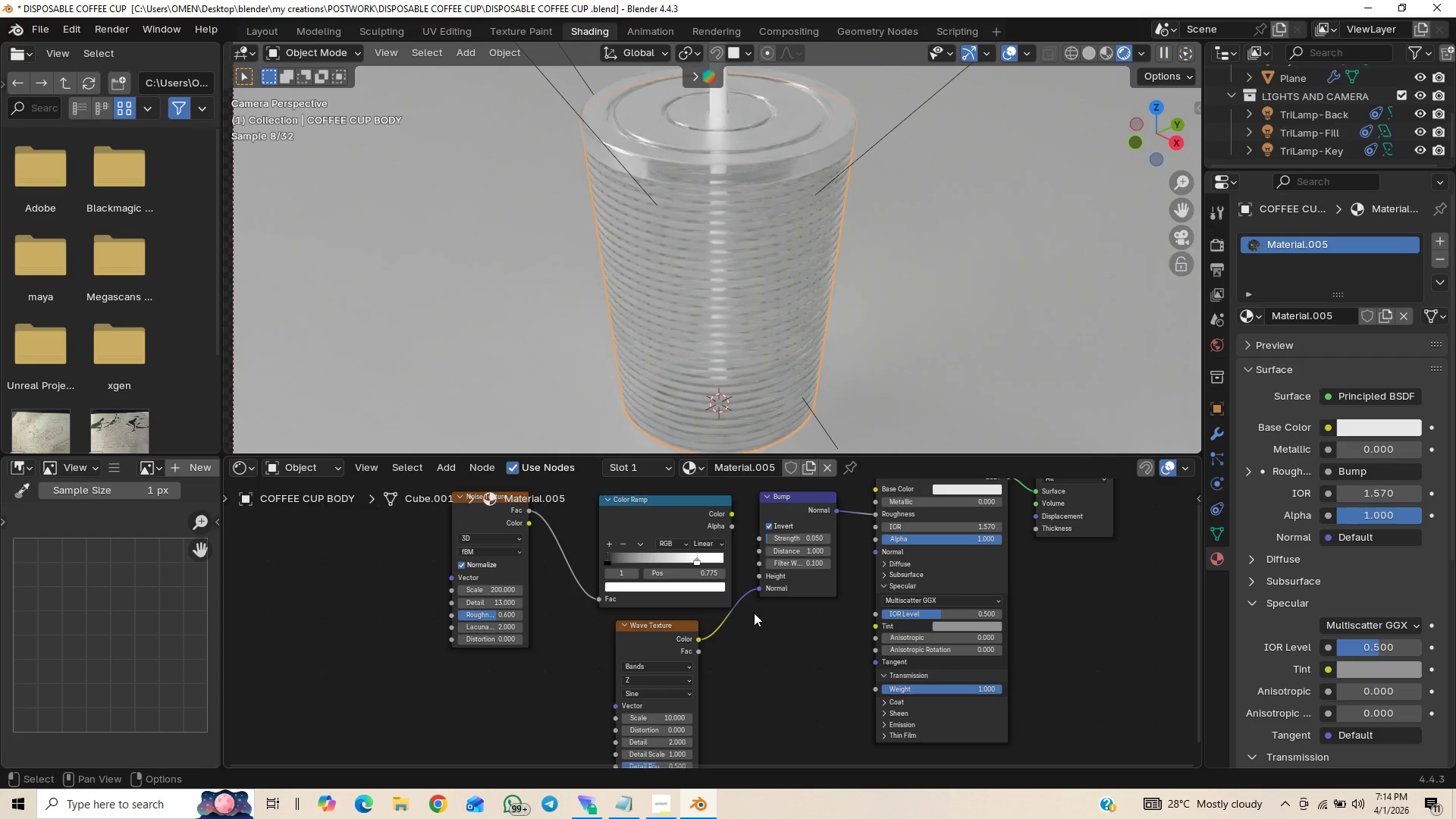 
wait(5.14)
 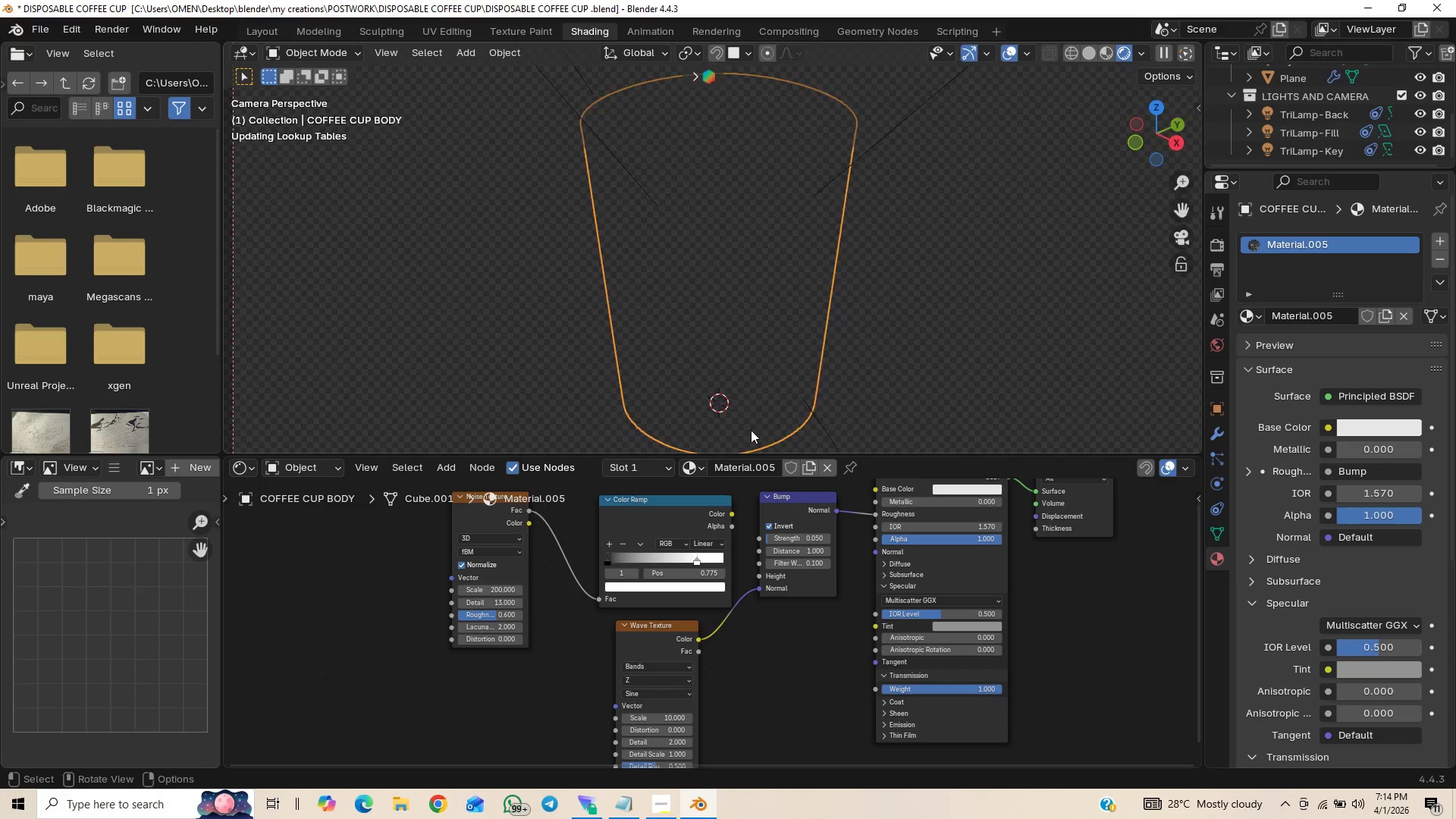 
left_click_drag(start_coordinate=[735, 515], to_coordinate=[758, 577])
 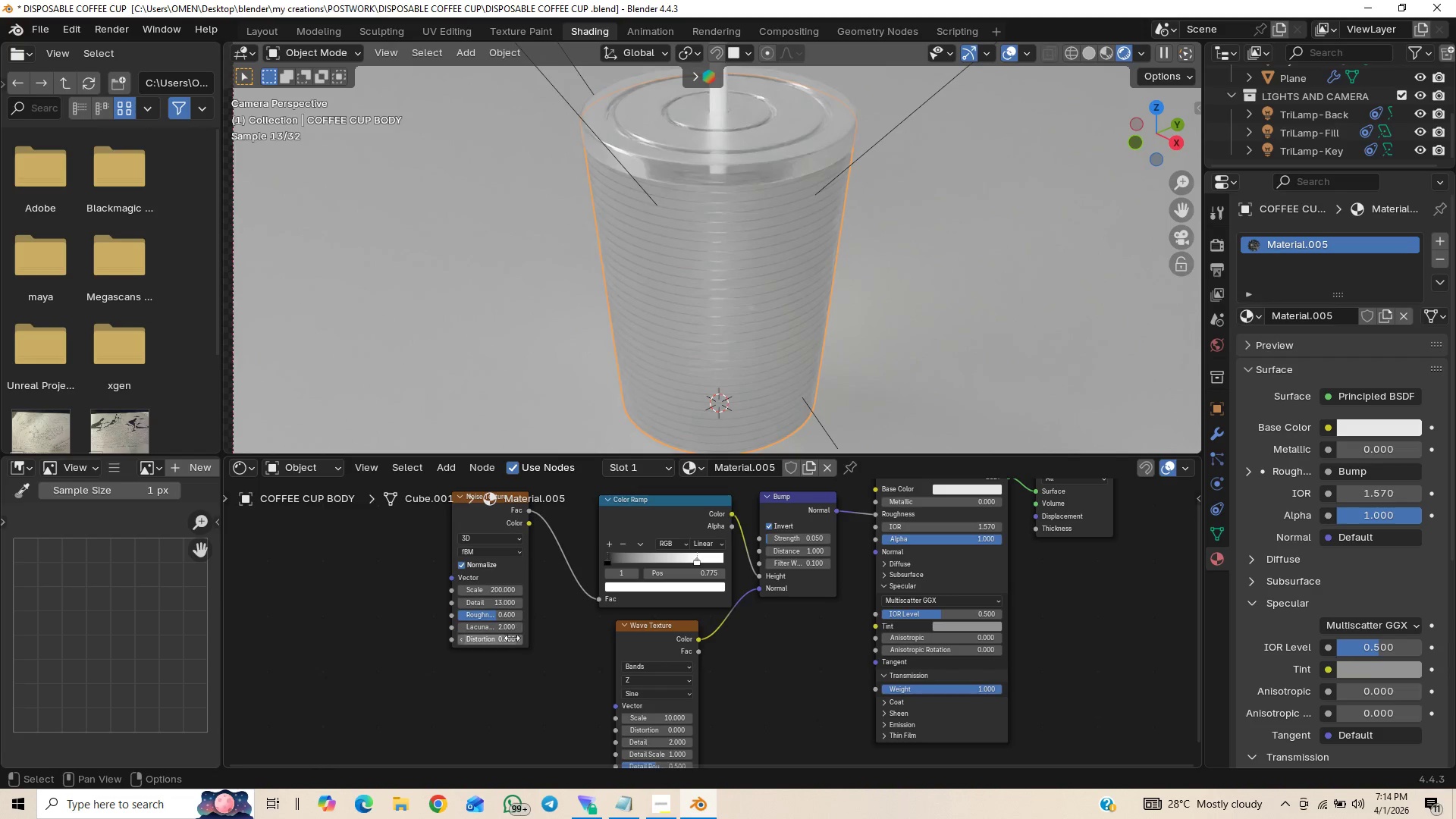 
wait(6.05)
 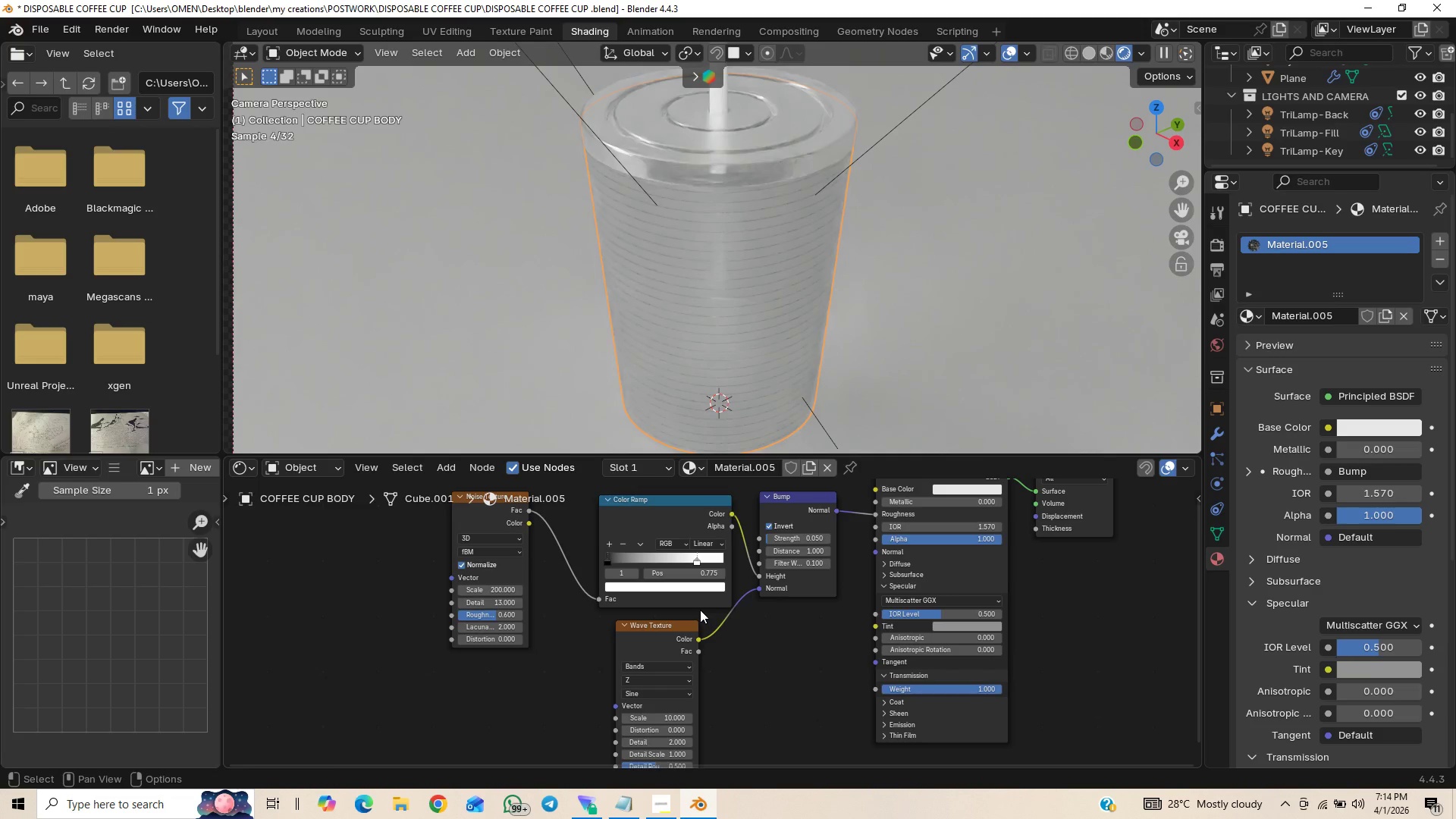 
left_click_drag(start_coordinate=[488, 613], to_coordinate=[459, 631])
 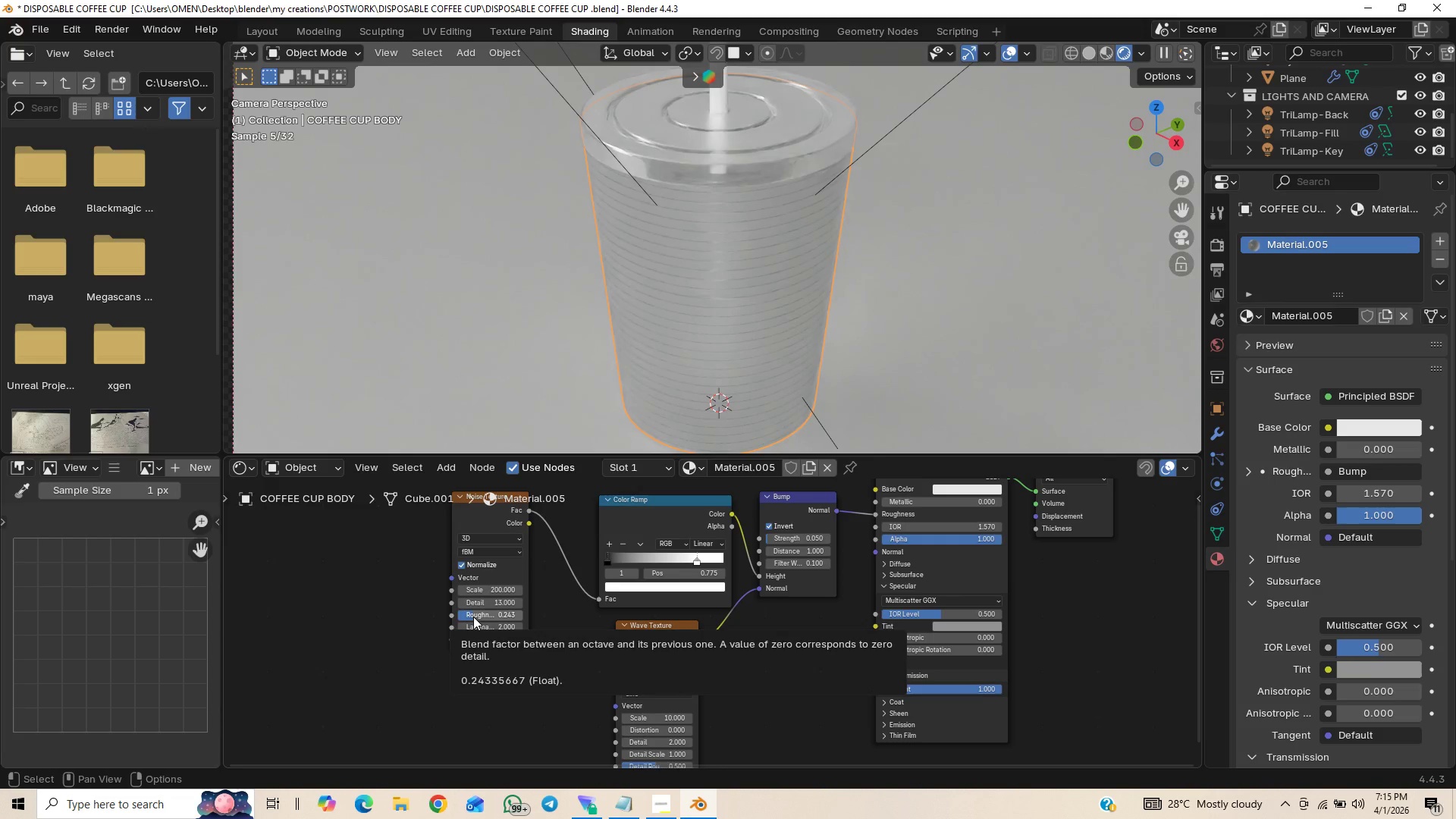 
left_click_drag(start_coordinate=[475, 617], to_coordinate=[600, 613])
 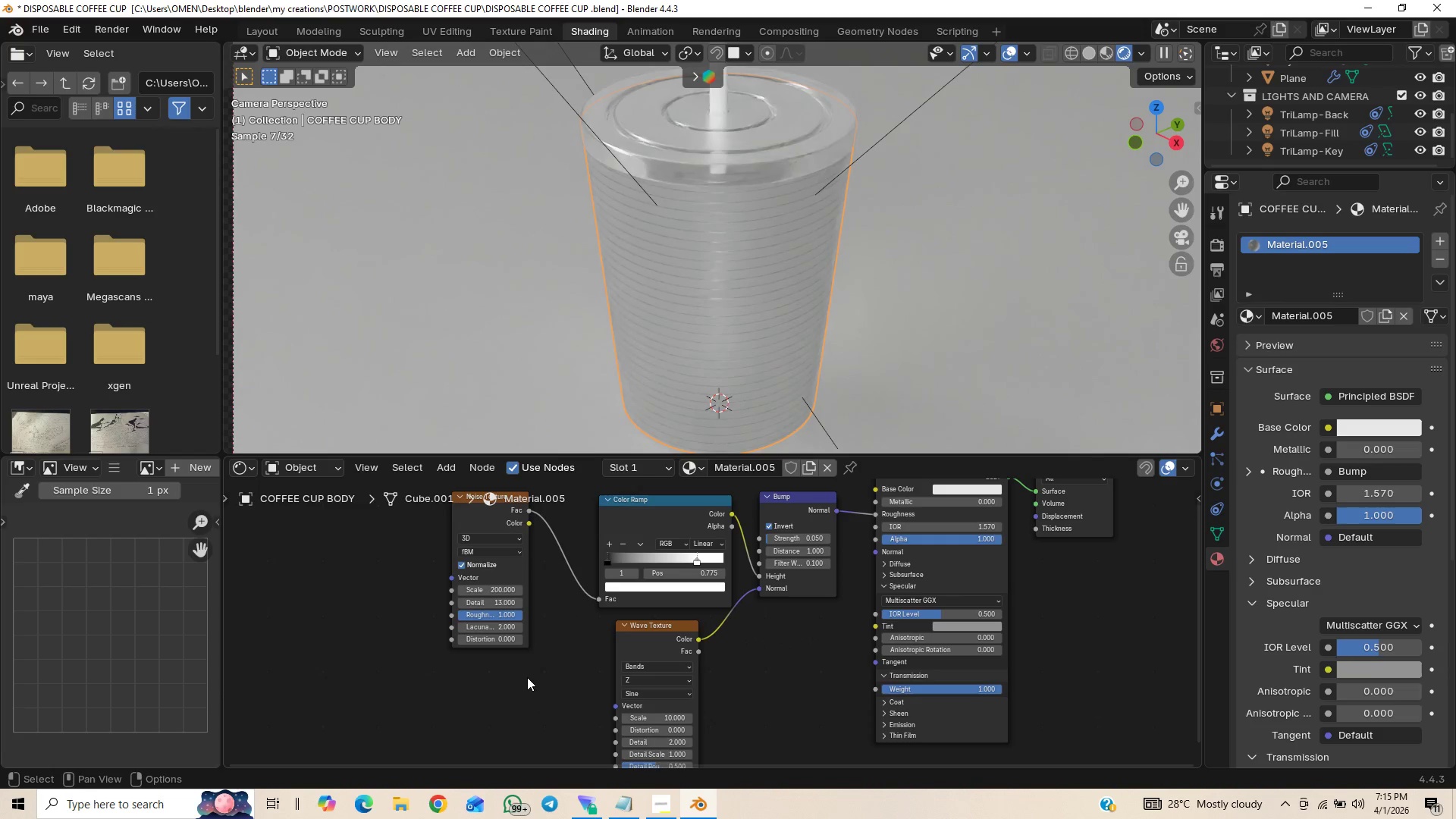 
key(Control+Z)
 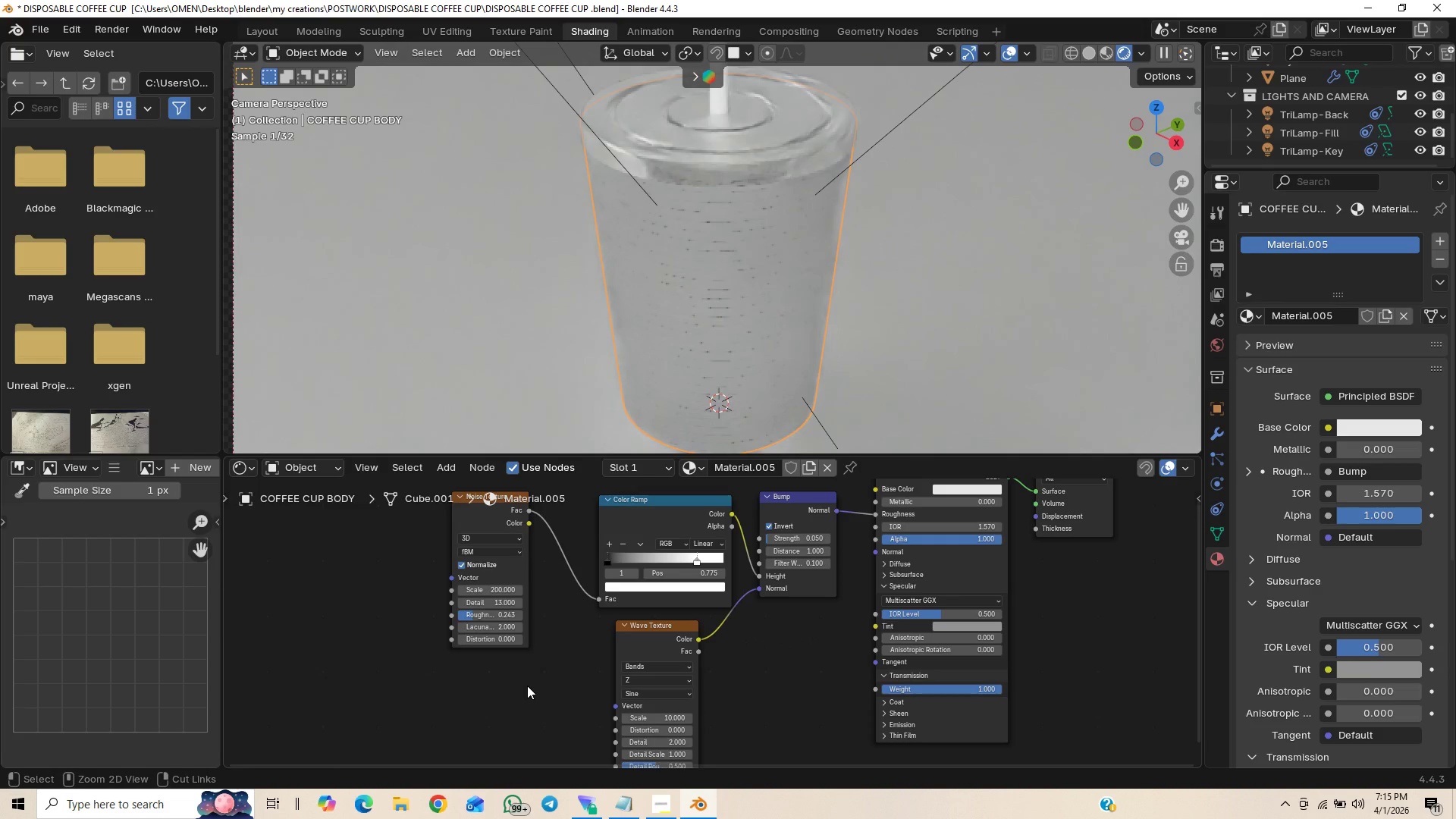 
key(Control+Z)
 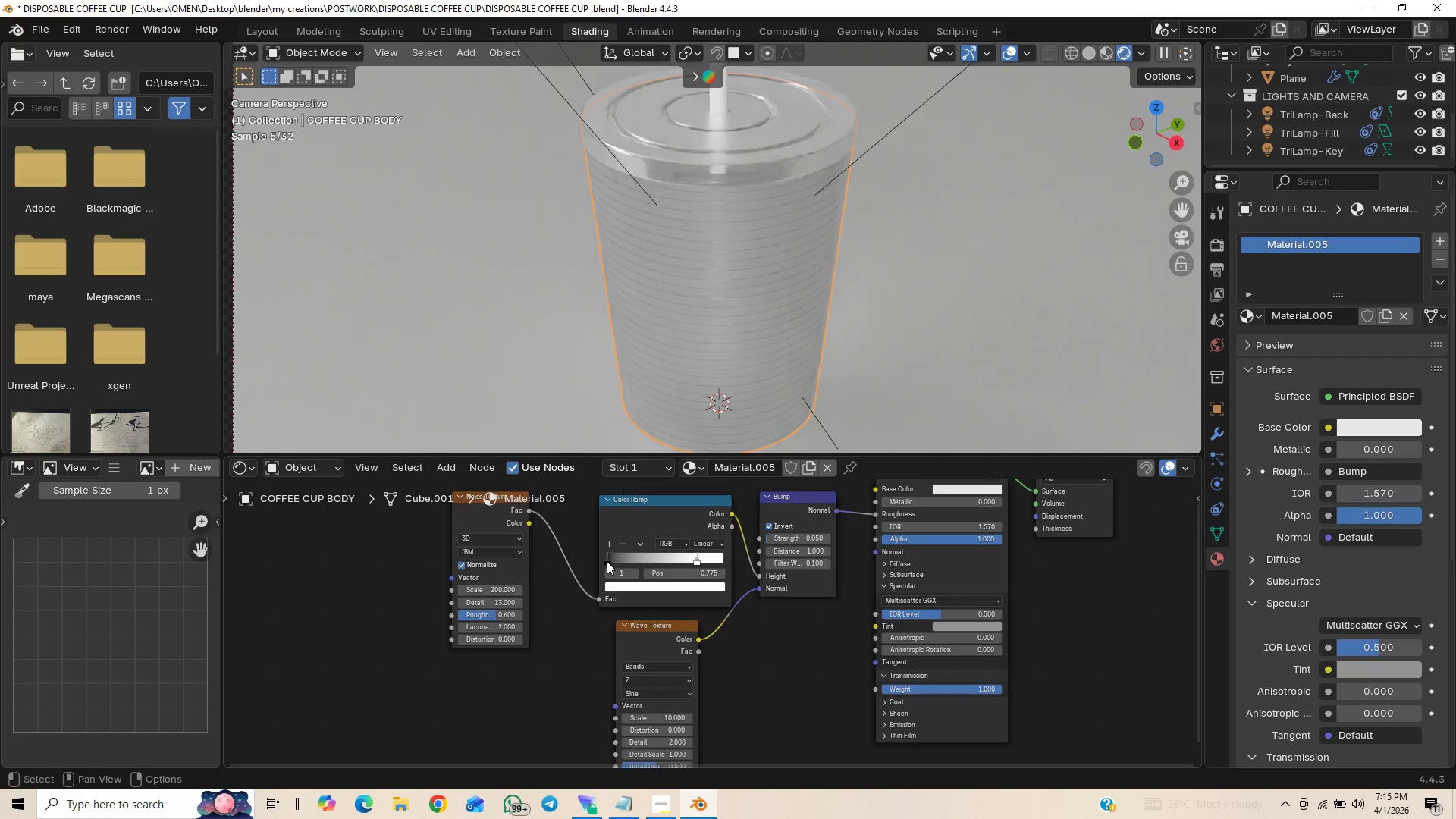 
left_click_drag(start_coordinate=[608, 561], to_coordinate=[661, 565])
 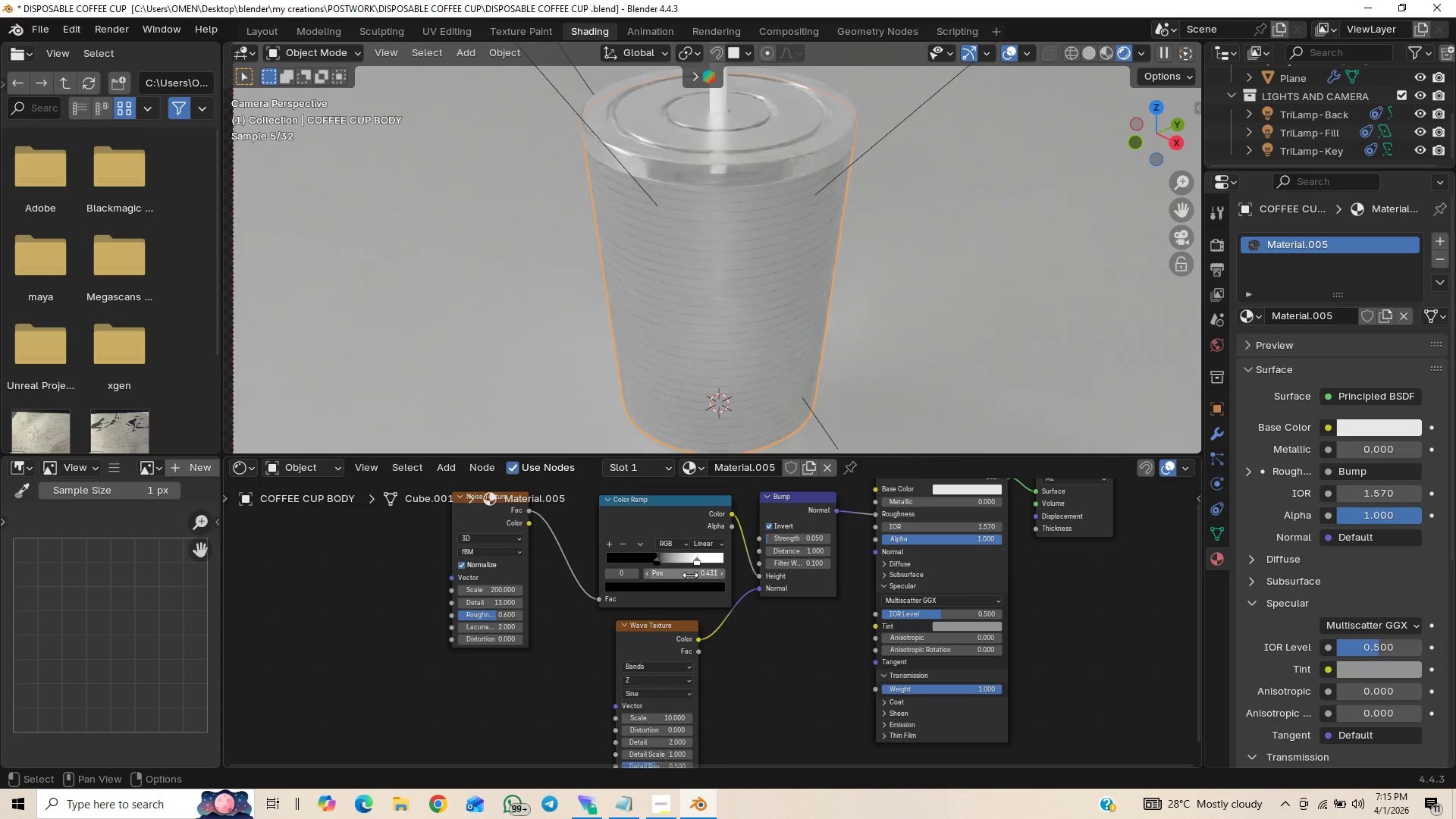 
left_click_drag(start_coordinate=[697, 560], to_coordinate=[724, 563])
 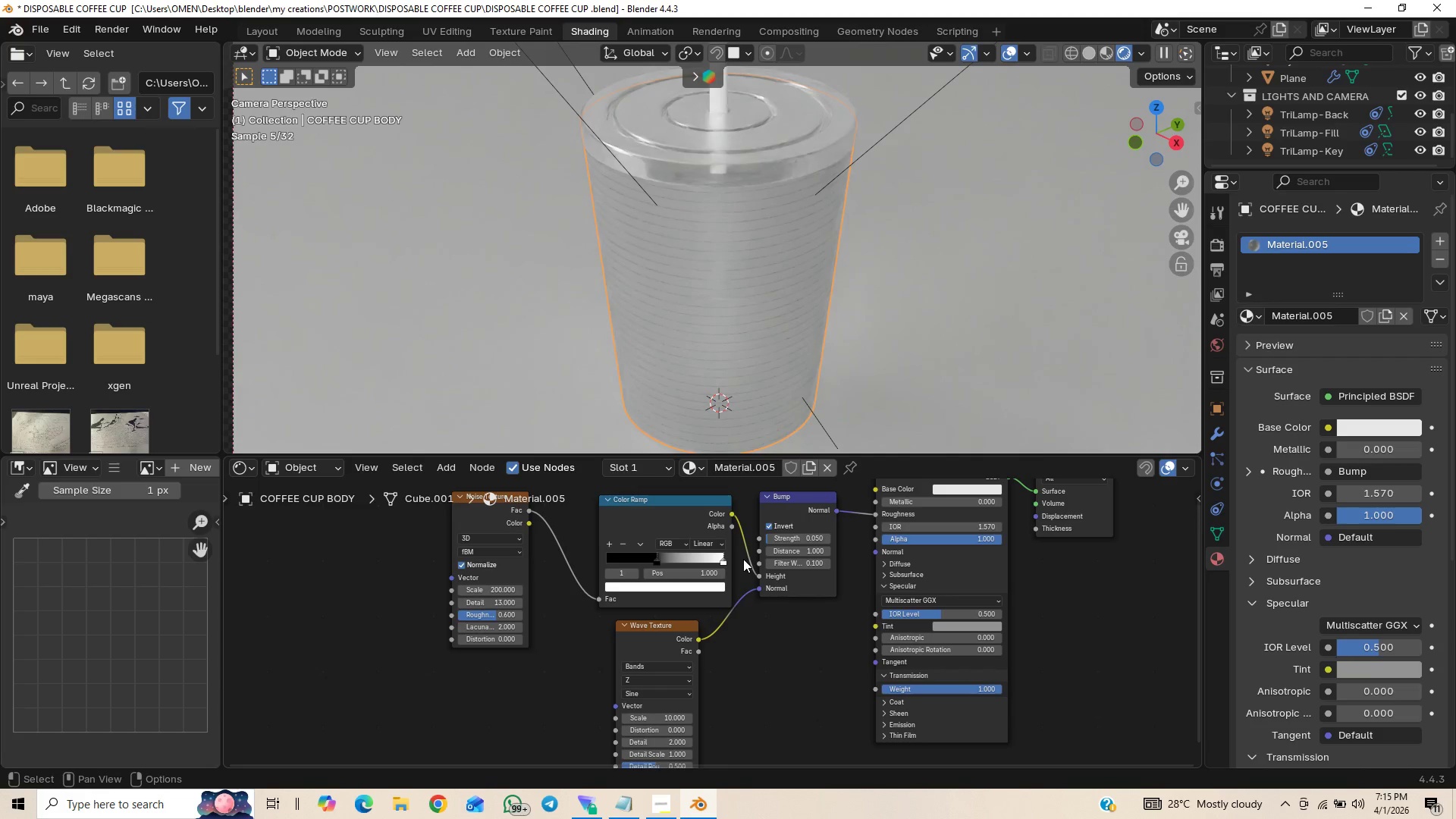 
key(Control+Z)
 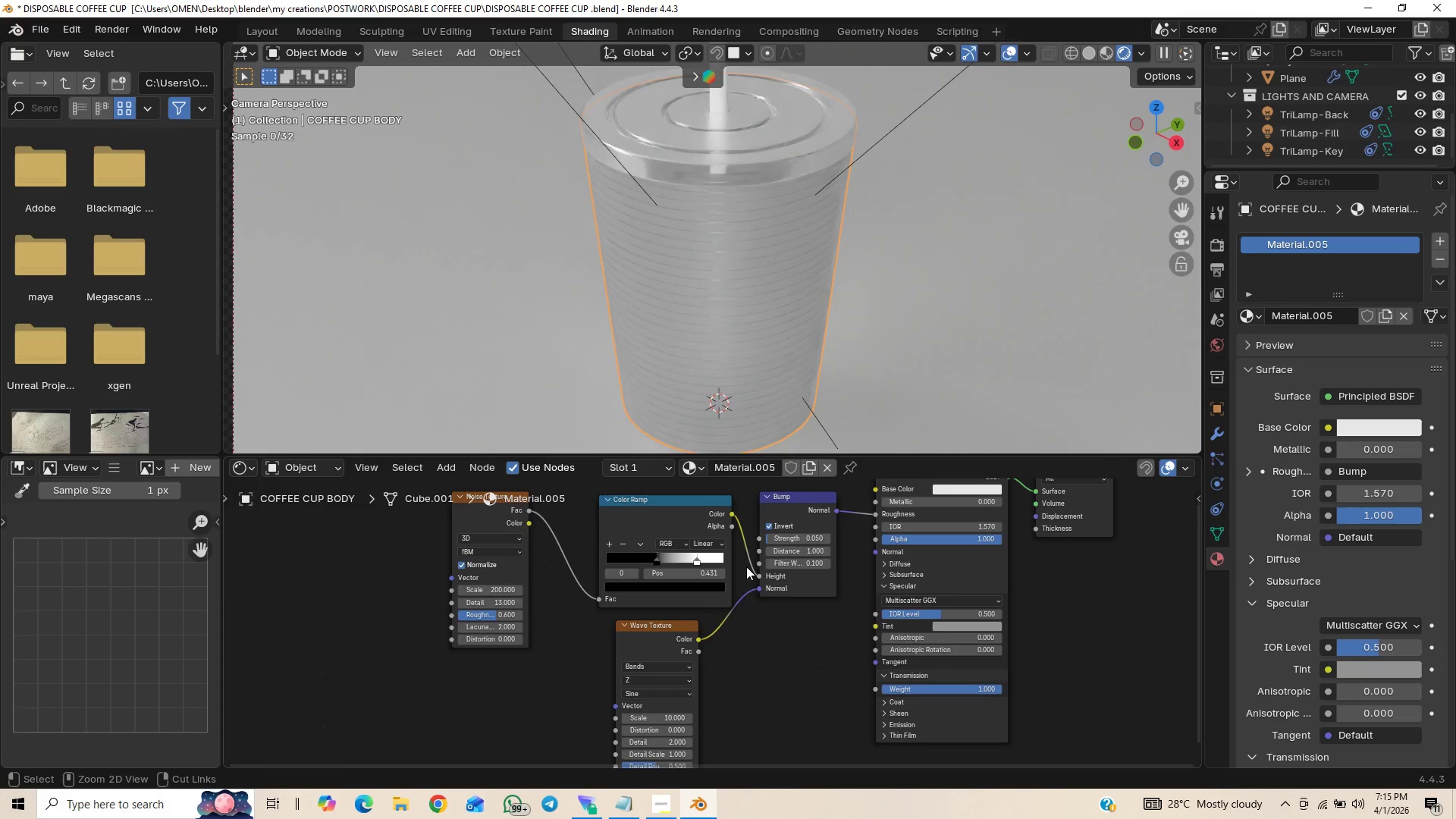 
key(Control+Z)
 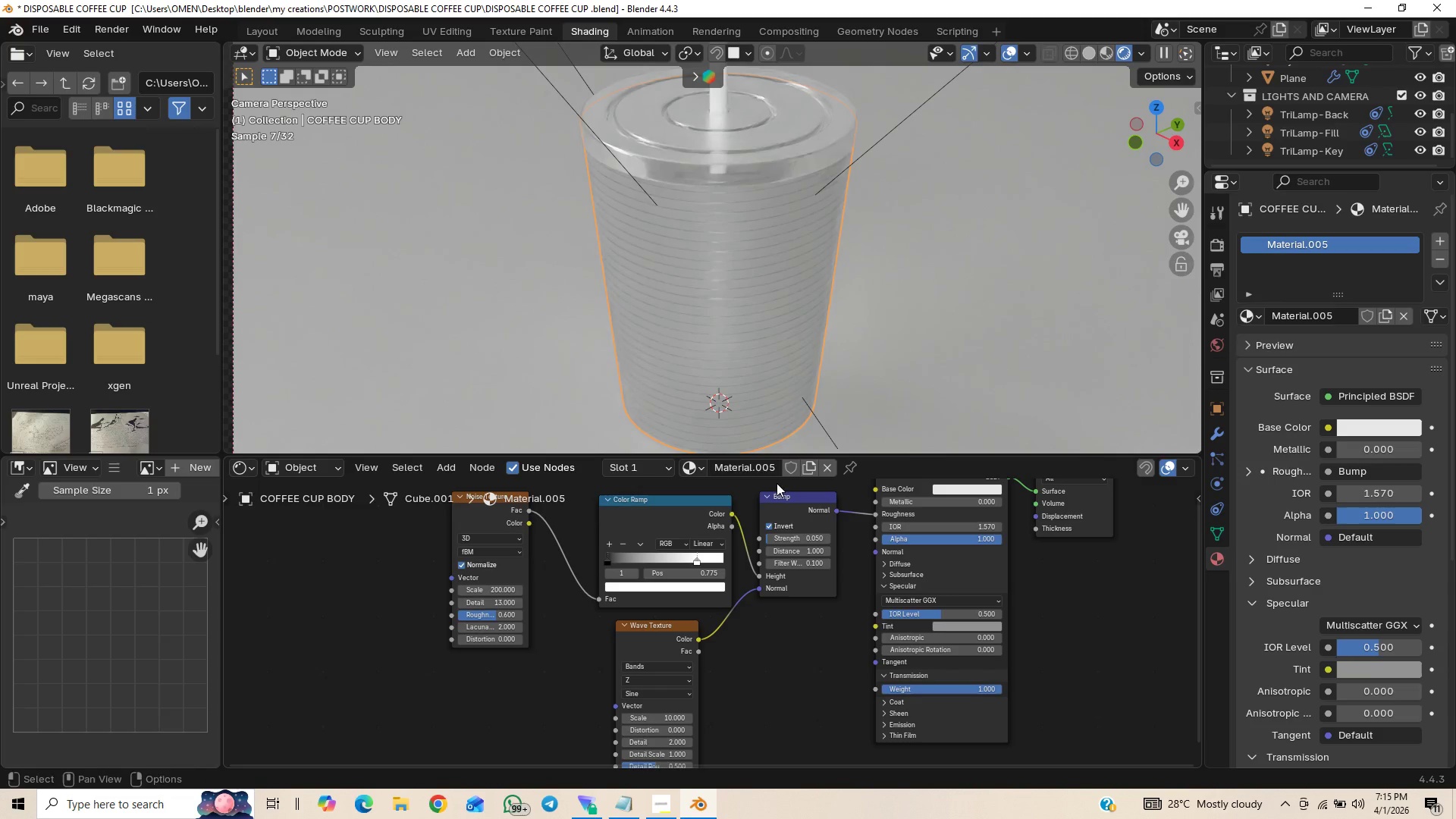 
left_click([661, 801])